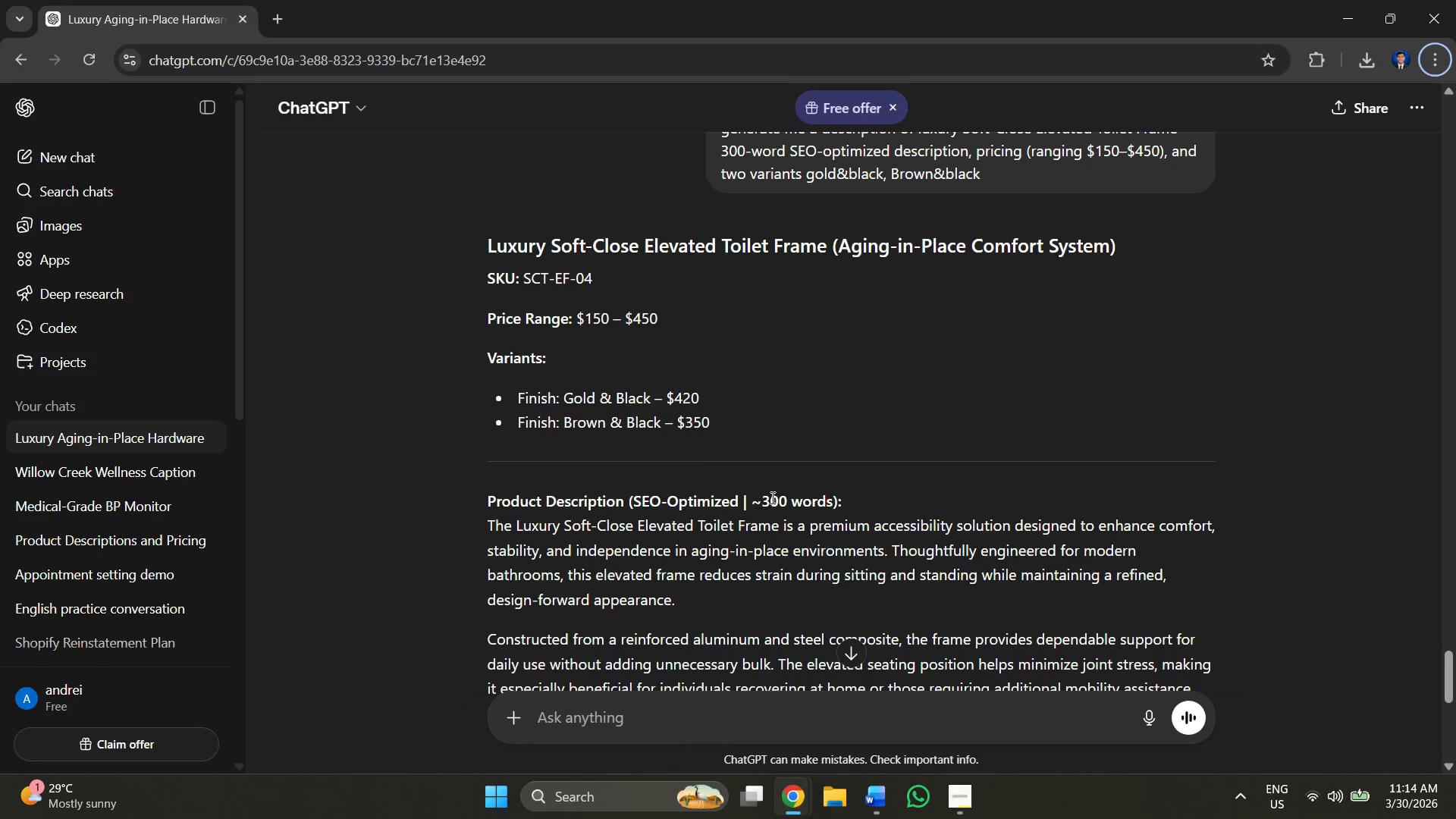 
left_click([679, 730])
 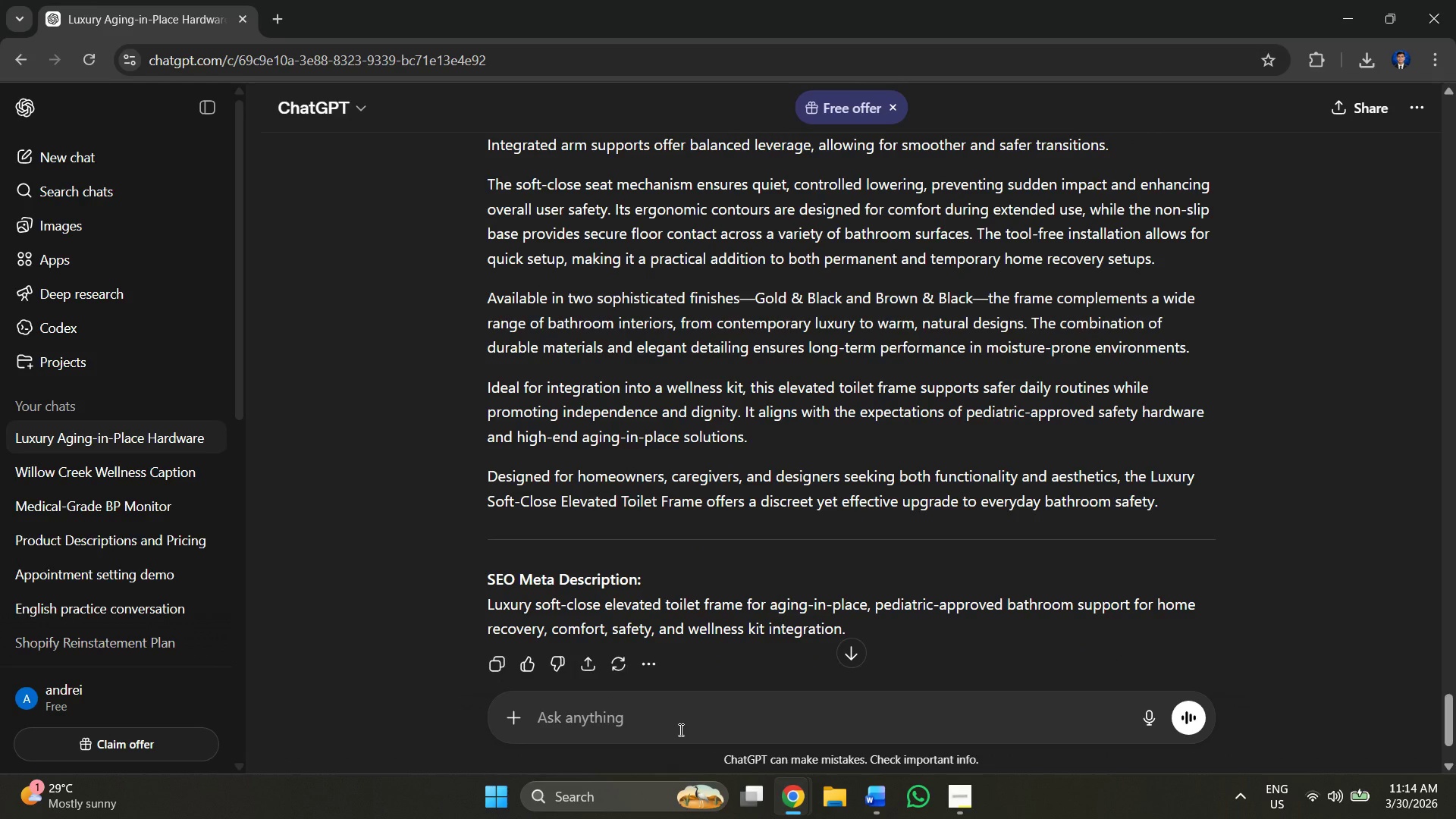 
scroll: coordinate [711, 698], scroll_direction: down, amount: 6.0
 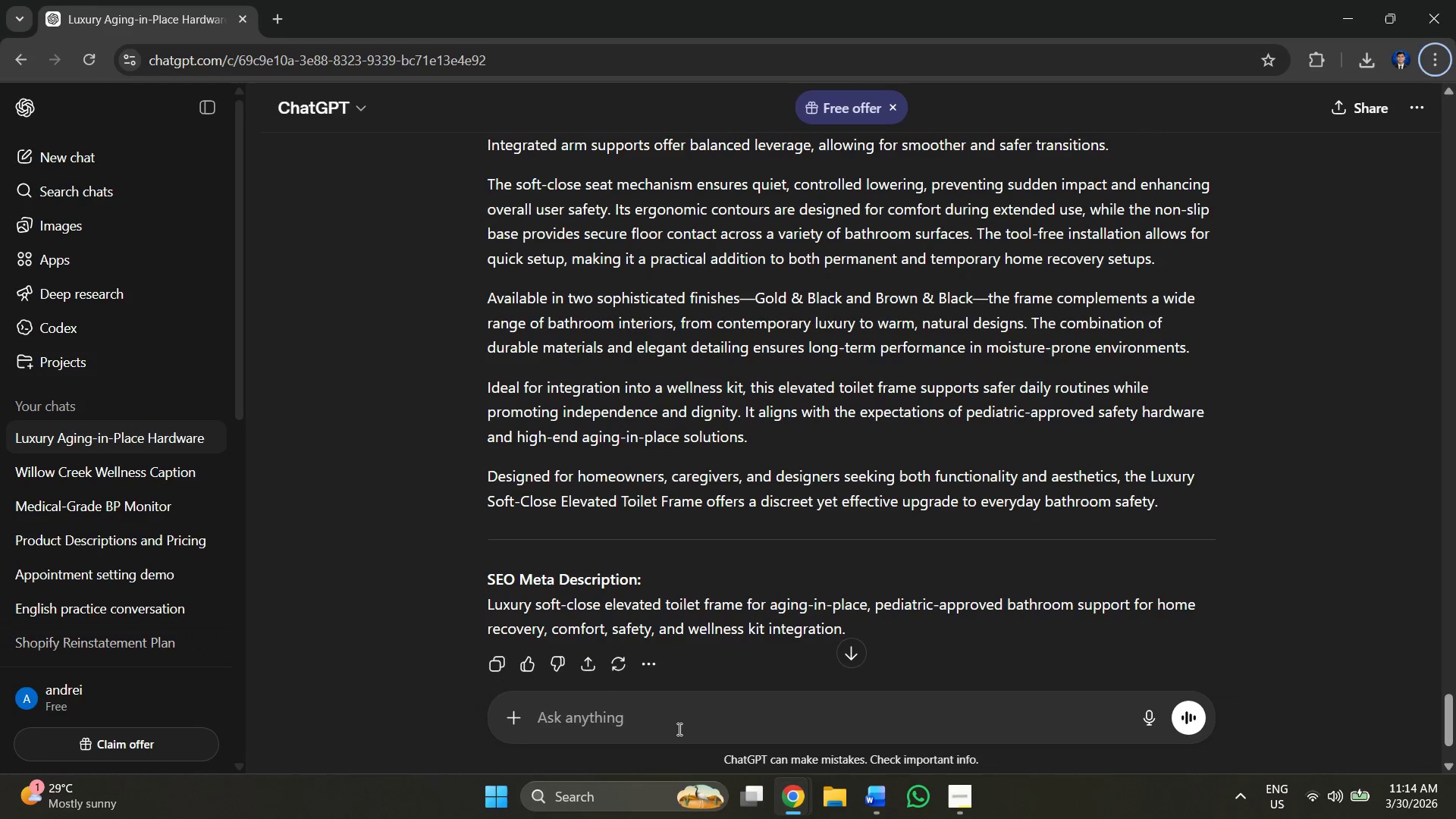 
type(generate me a )
 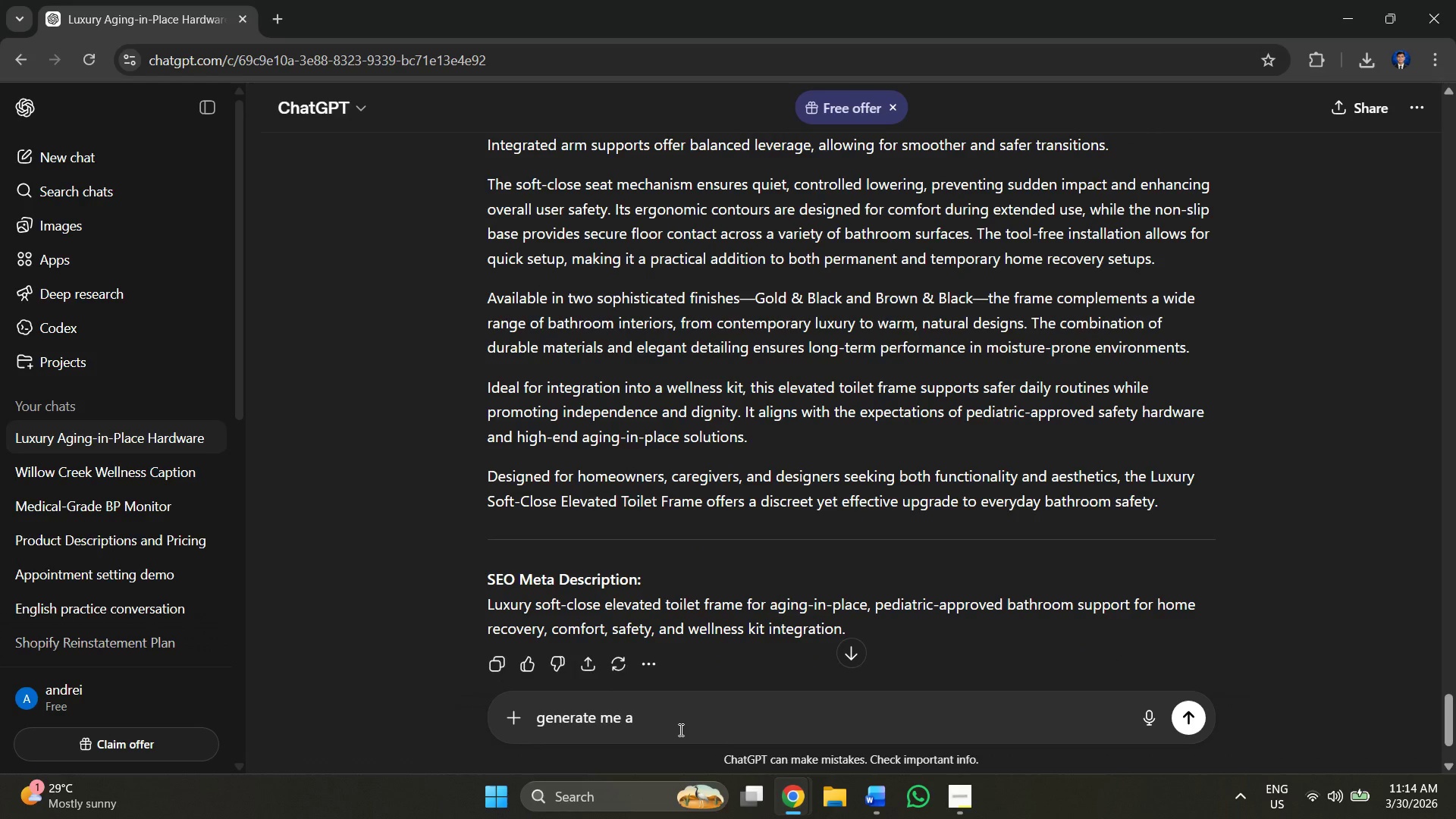 
key(Control+ControlLeft)
 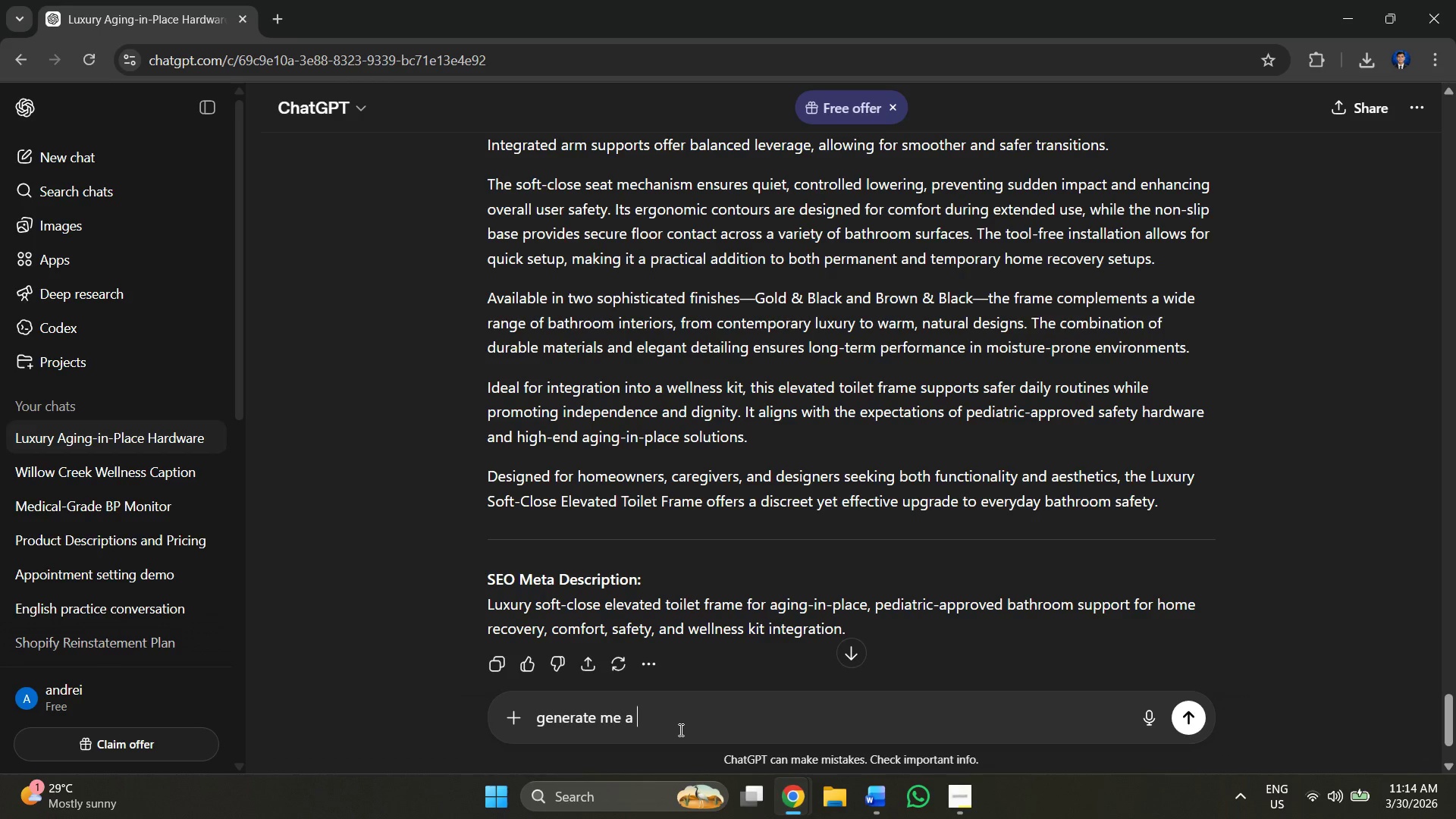 
key(Backspace)
type( description of )
 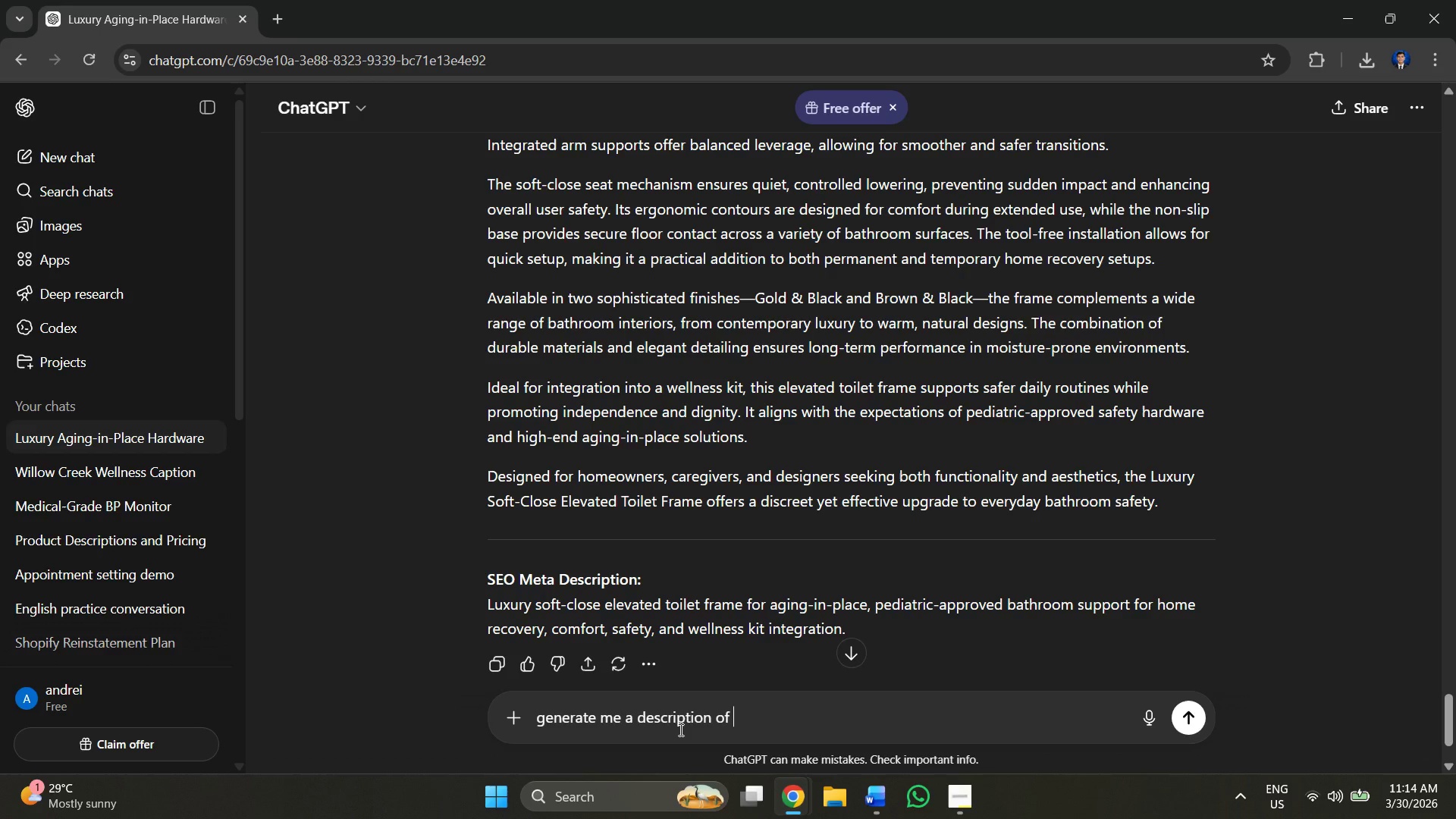 
key(Control+V)
 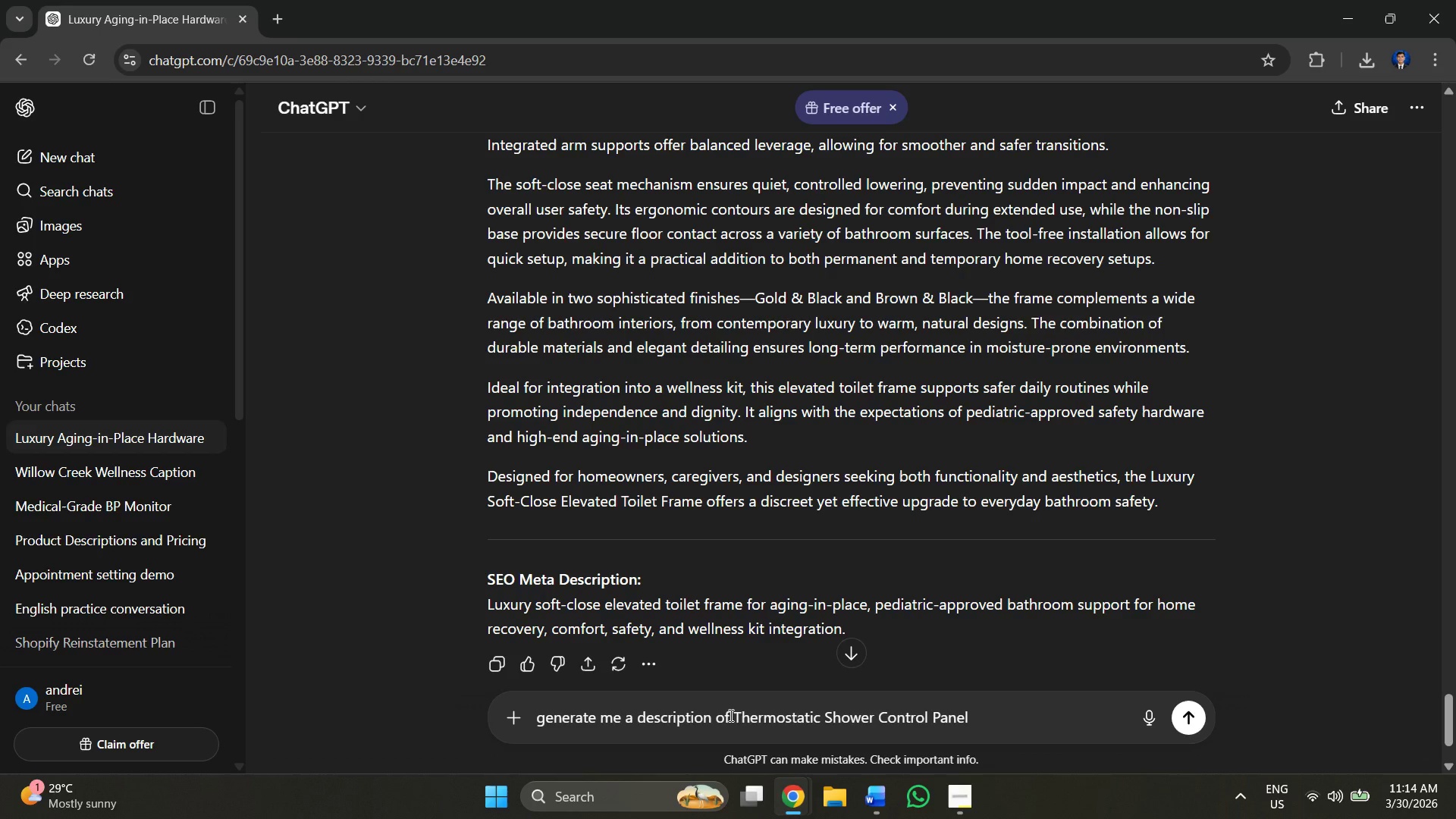 
left_click([733, 720])
 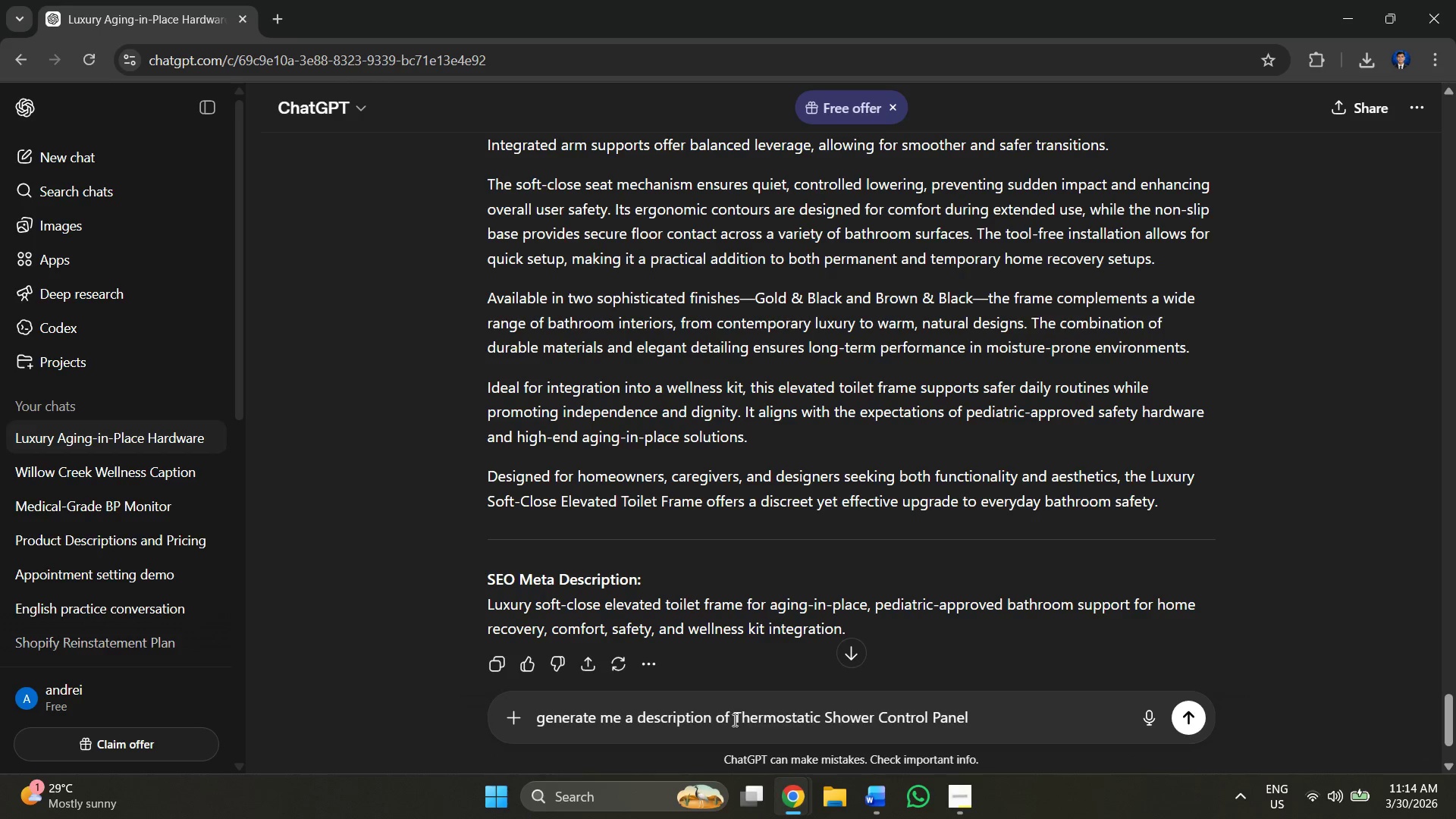 
type(luxury )
 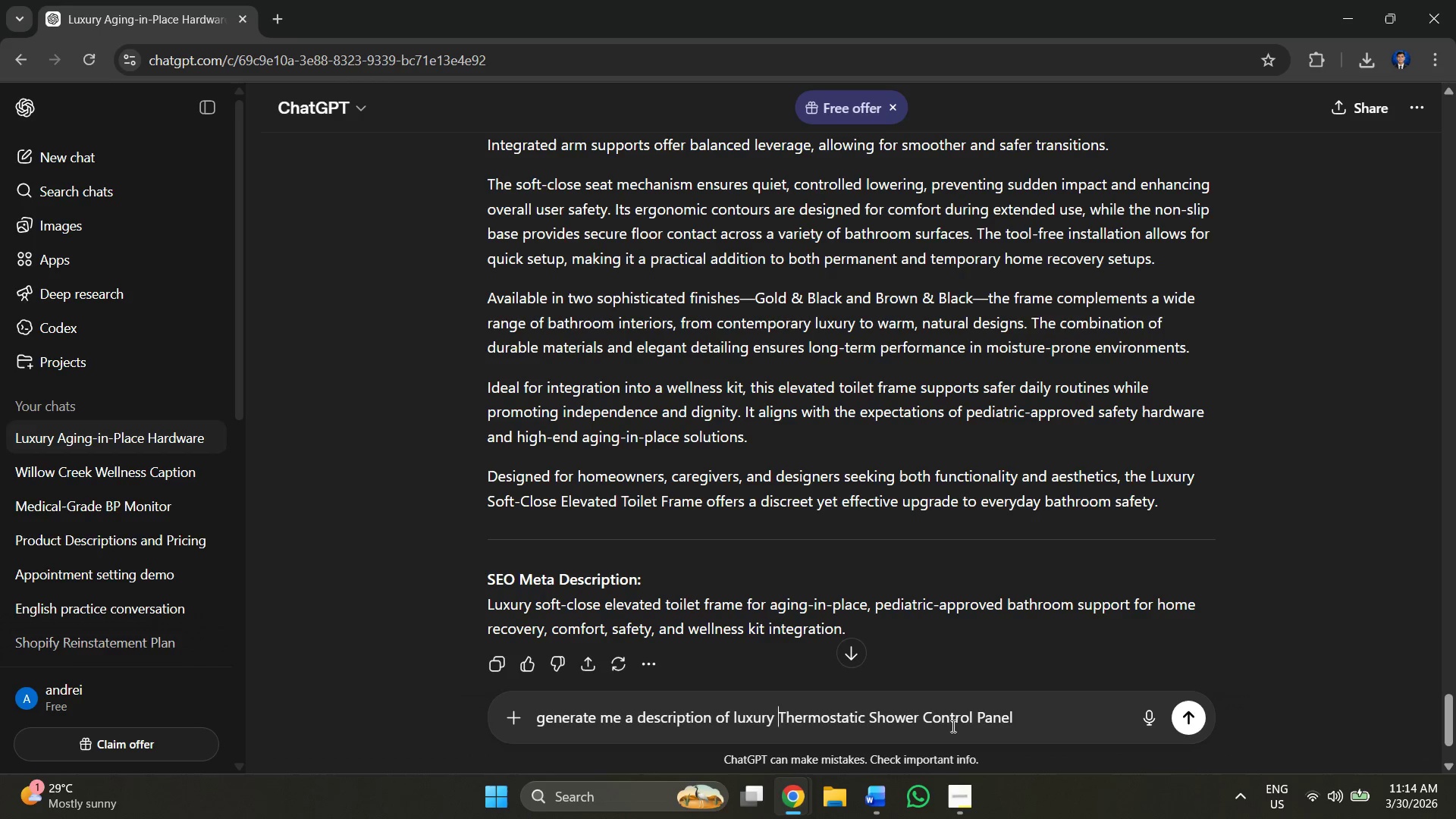 
left_click([1033, 721])
 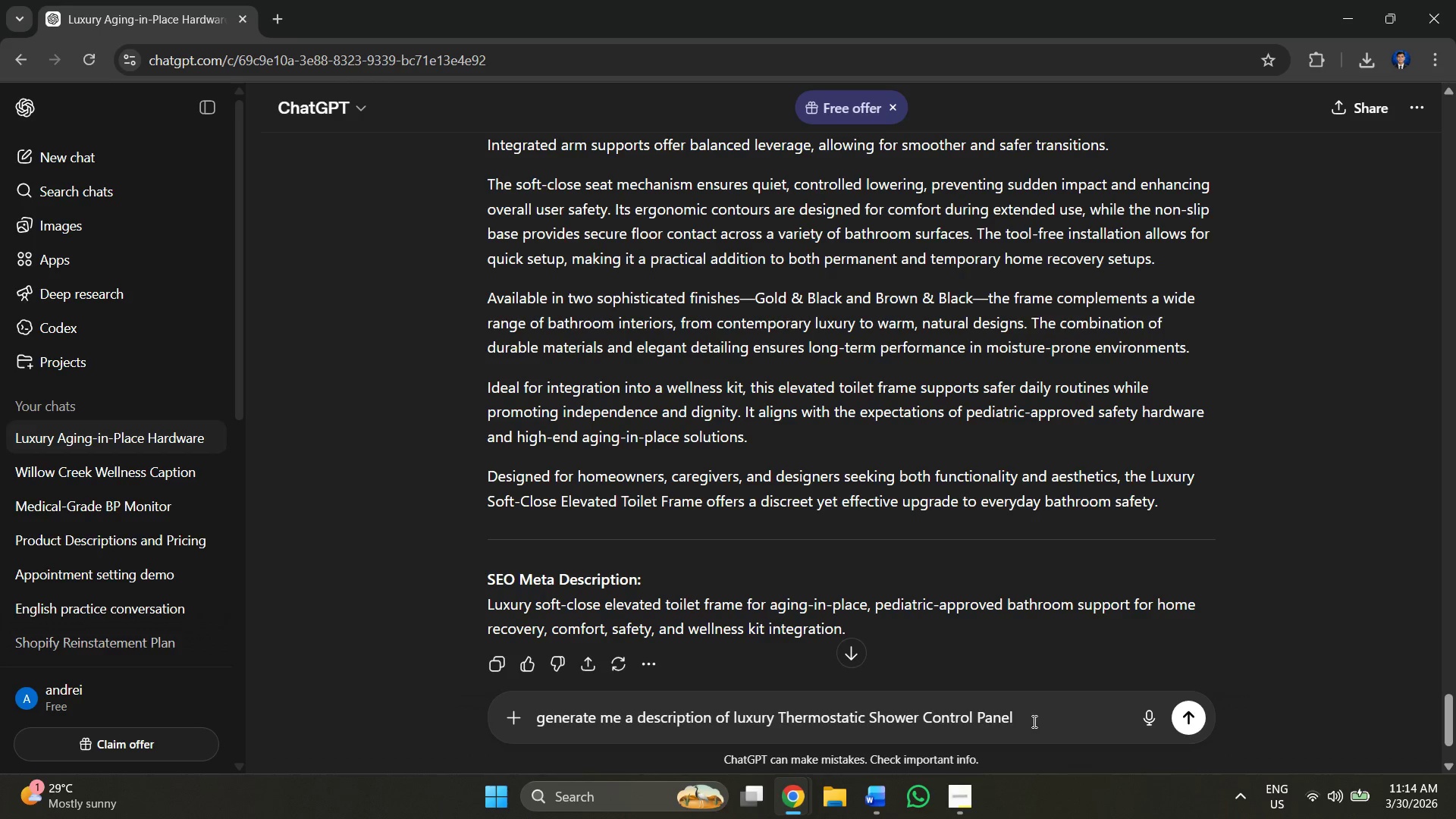 
key(Equal)
 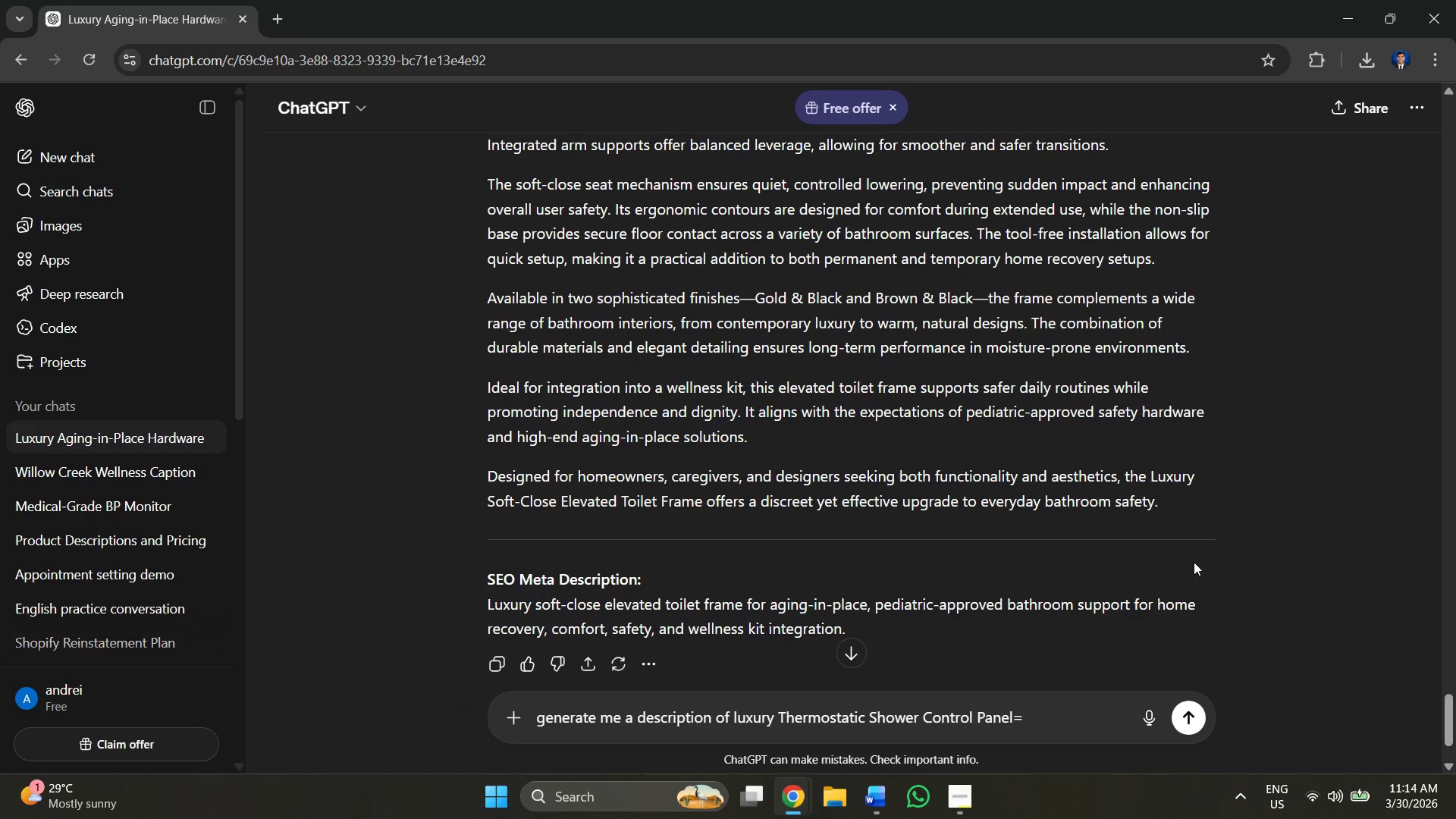 
scroll: coordinate [1099, 266], scroll_direction: up, amount: 8.0
 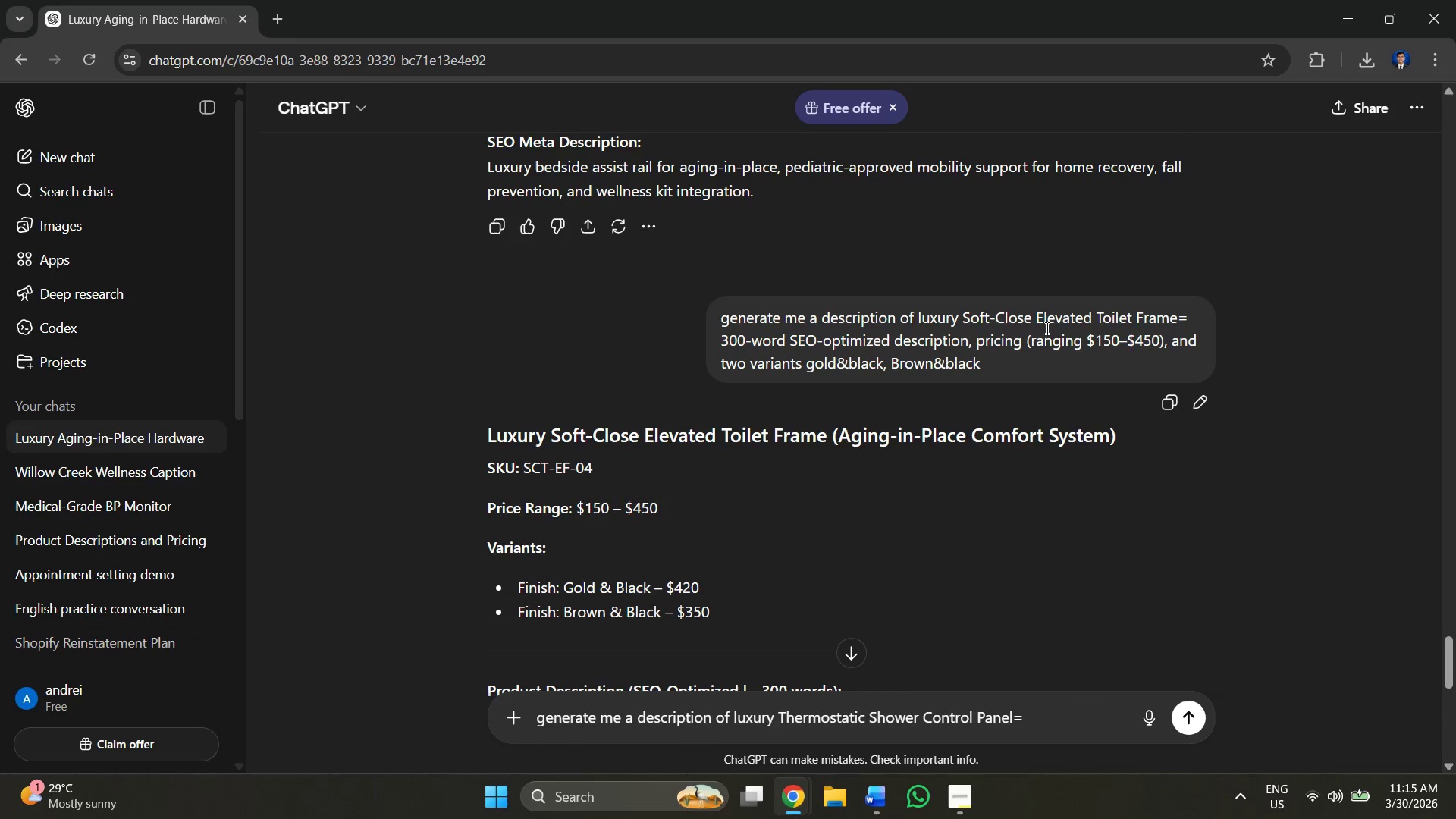 
left_click_drag(start_coordinate=[727, 342], to_coordinate=[804, 360])
 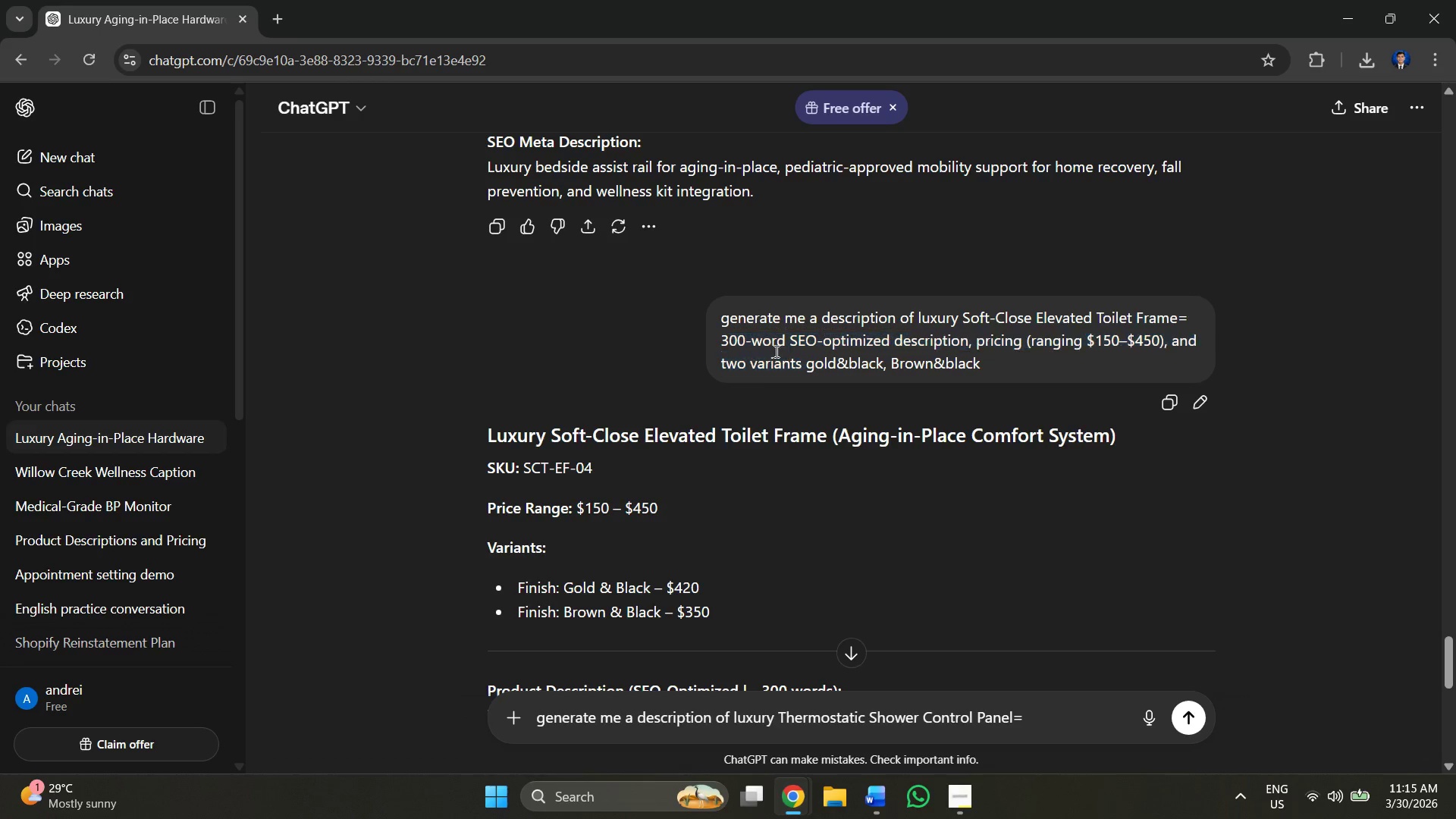 
left_click([787, 354])
 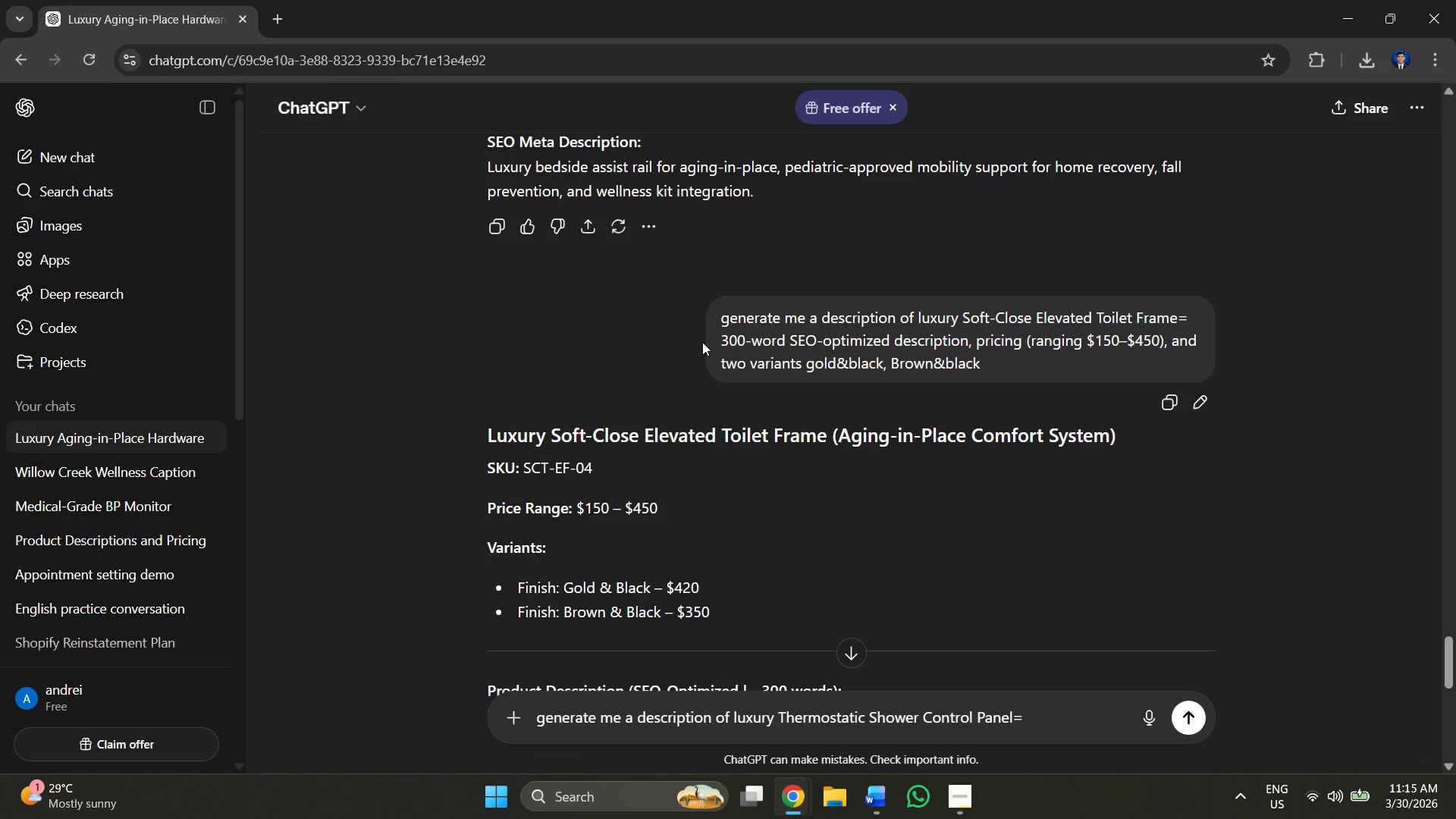 
left_click_drag(start_coordinate=[704, 342], to_coordinate=[801, 358])
 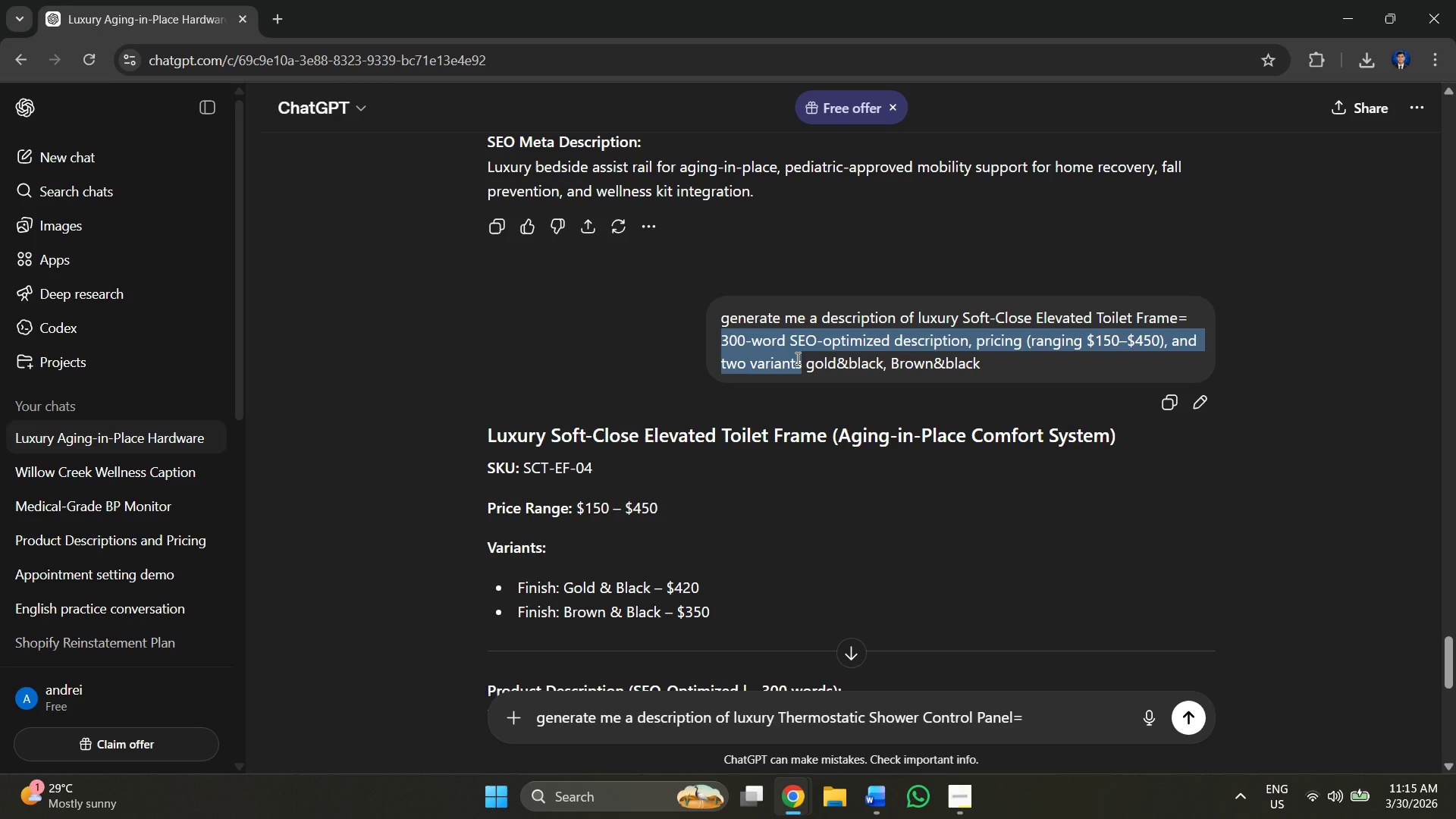 
key(Control+V)
 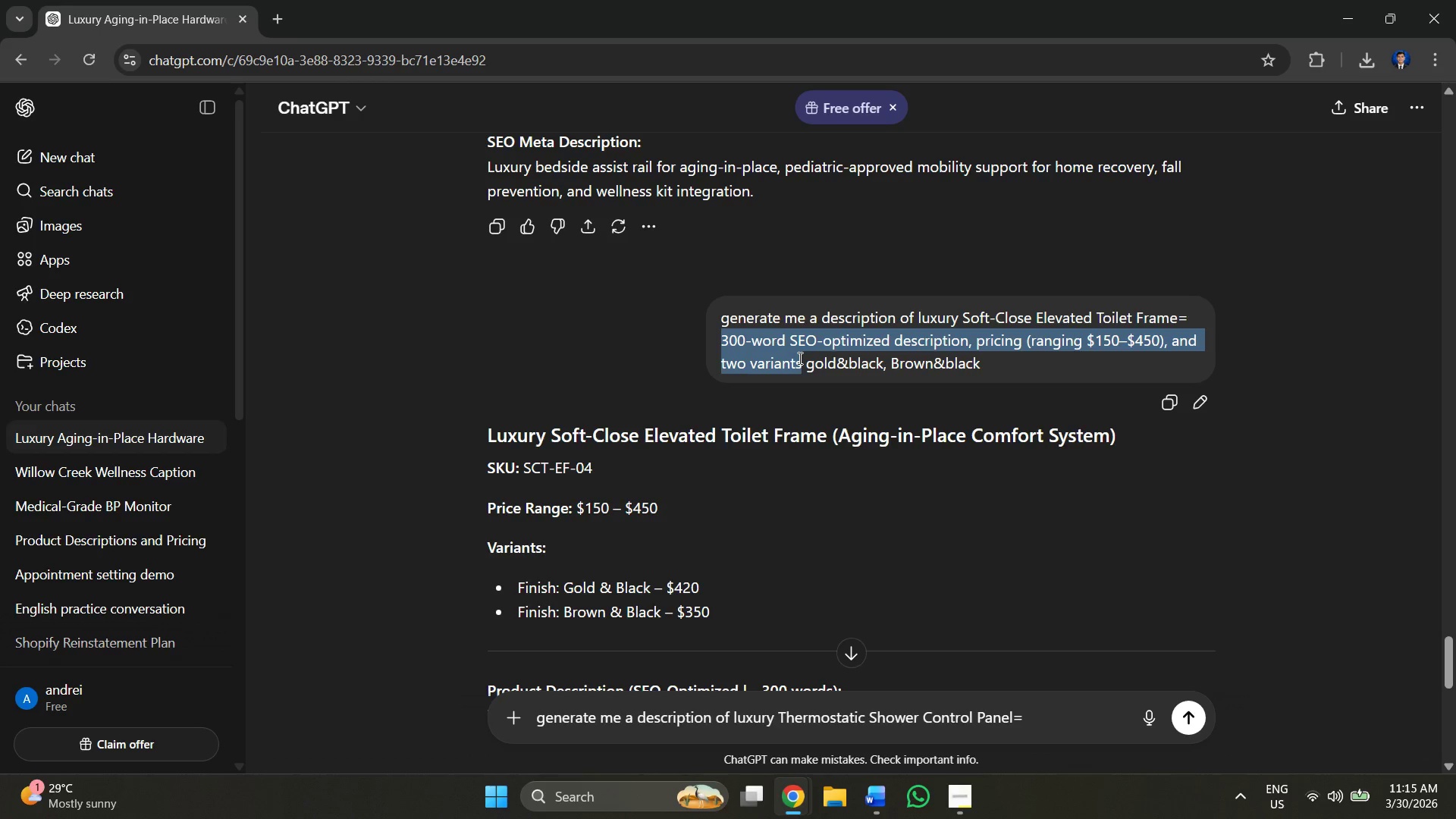 
key(Control+C)
 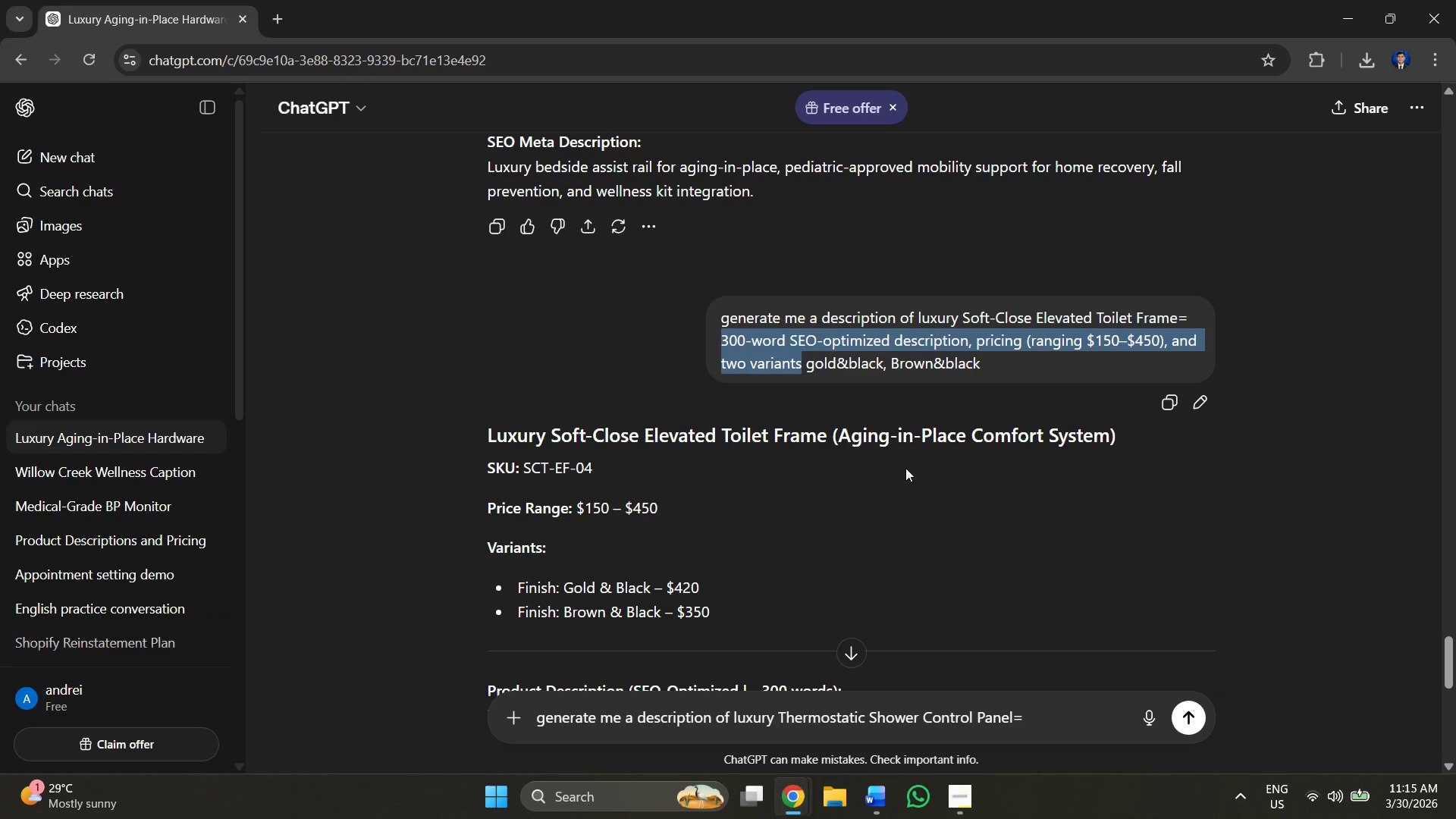 
scroll: coordinate [977, 508], scroll_direction: down, amount: 4.0
 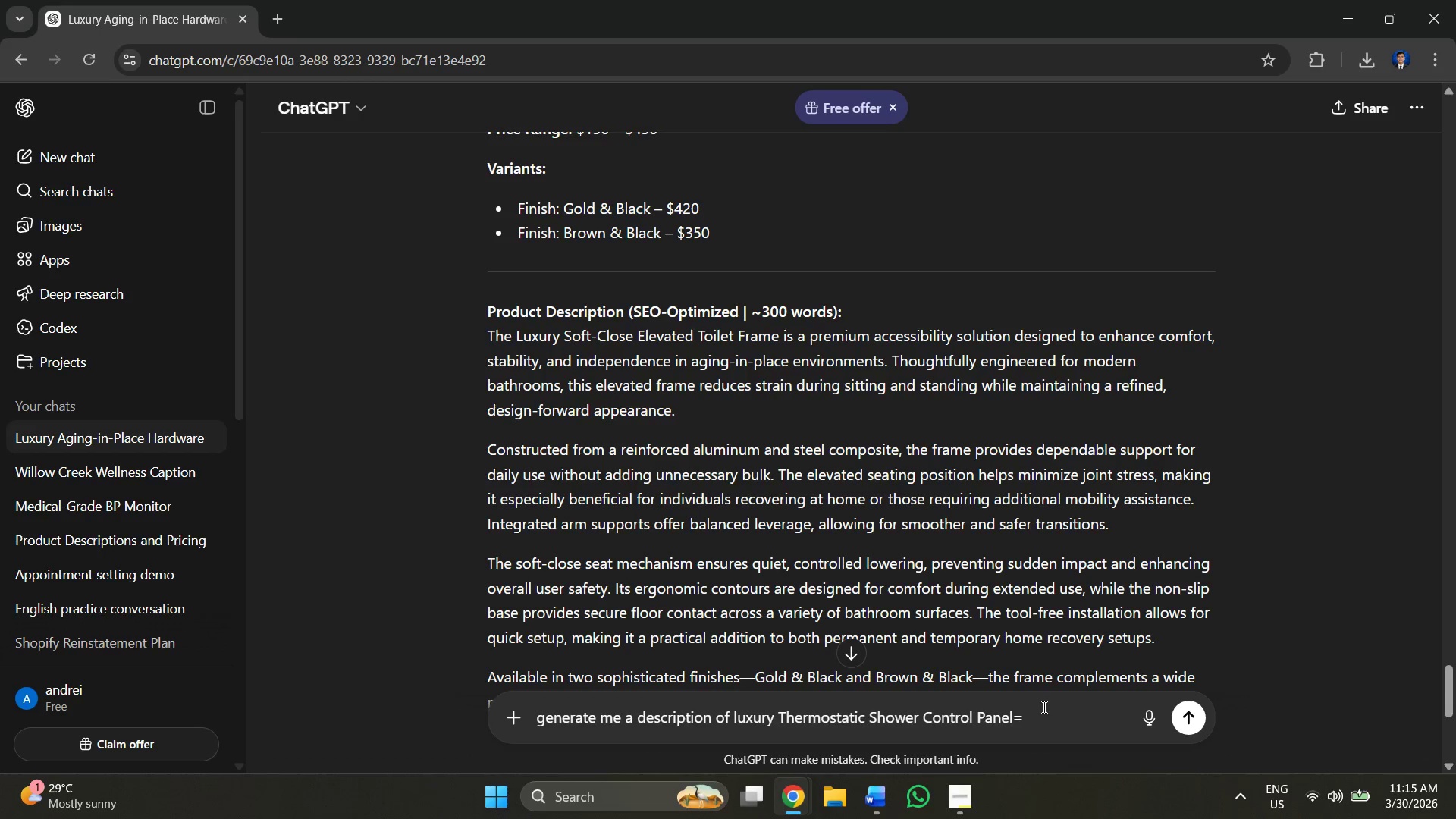 
key(Control+V)